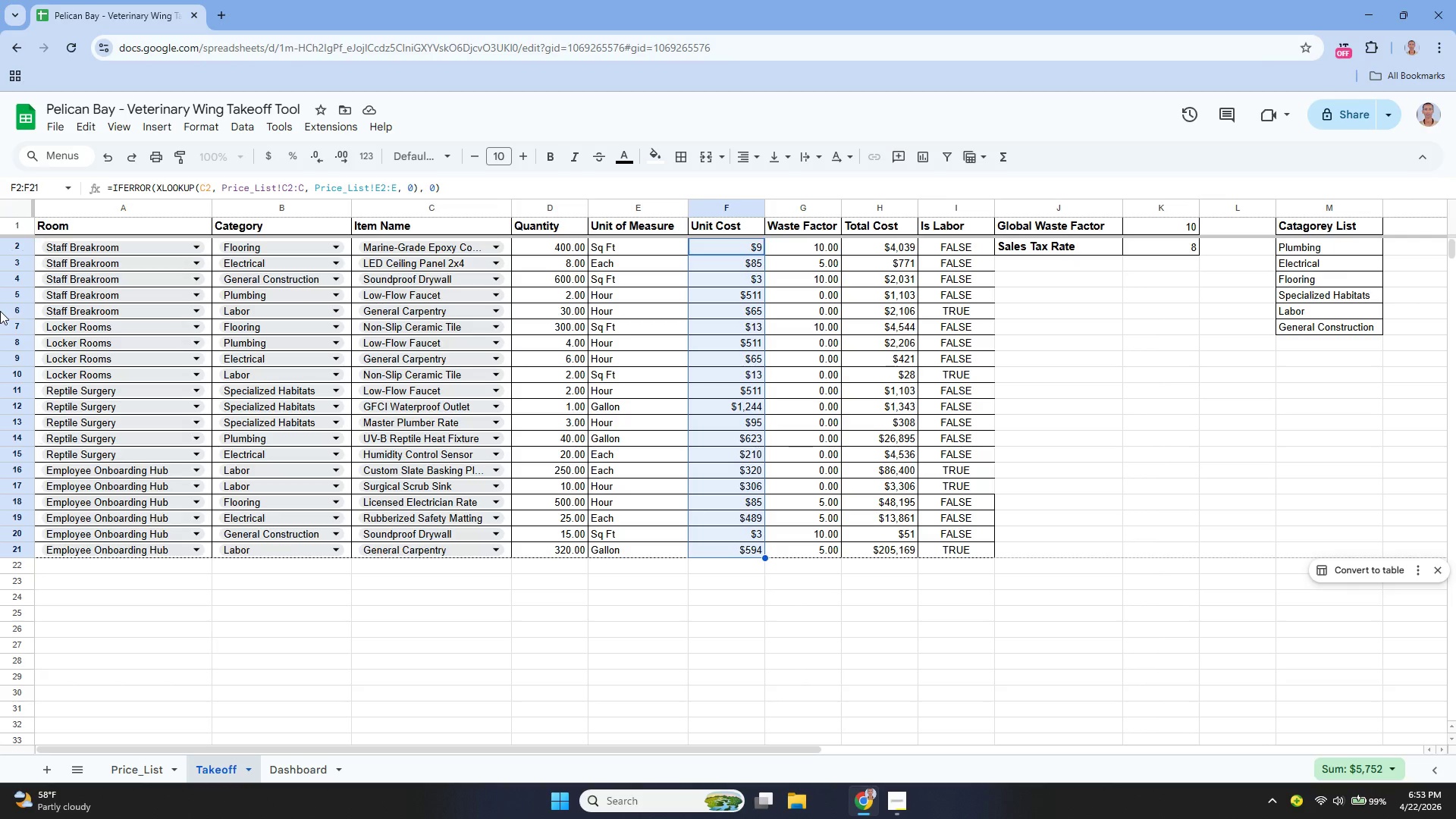 
wait(38.58)
 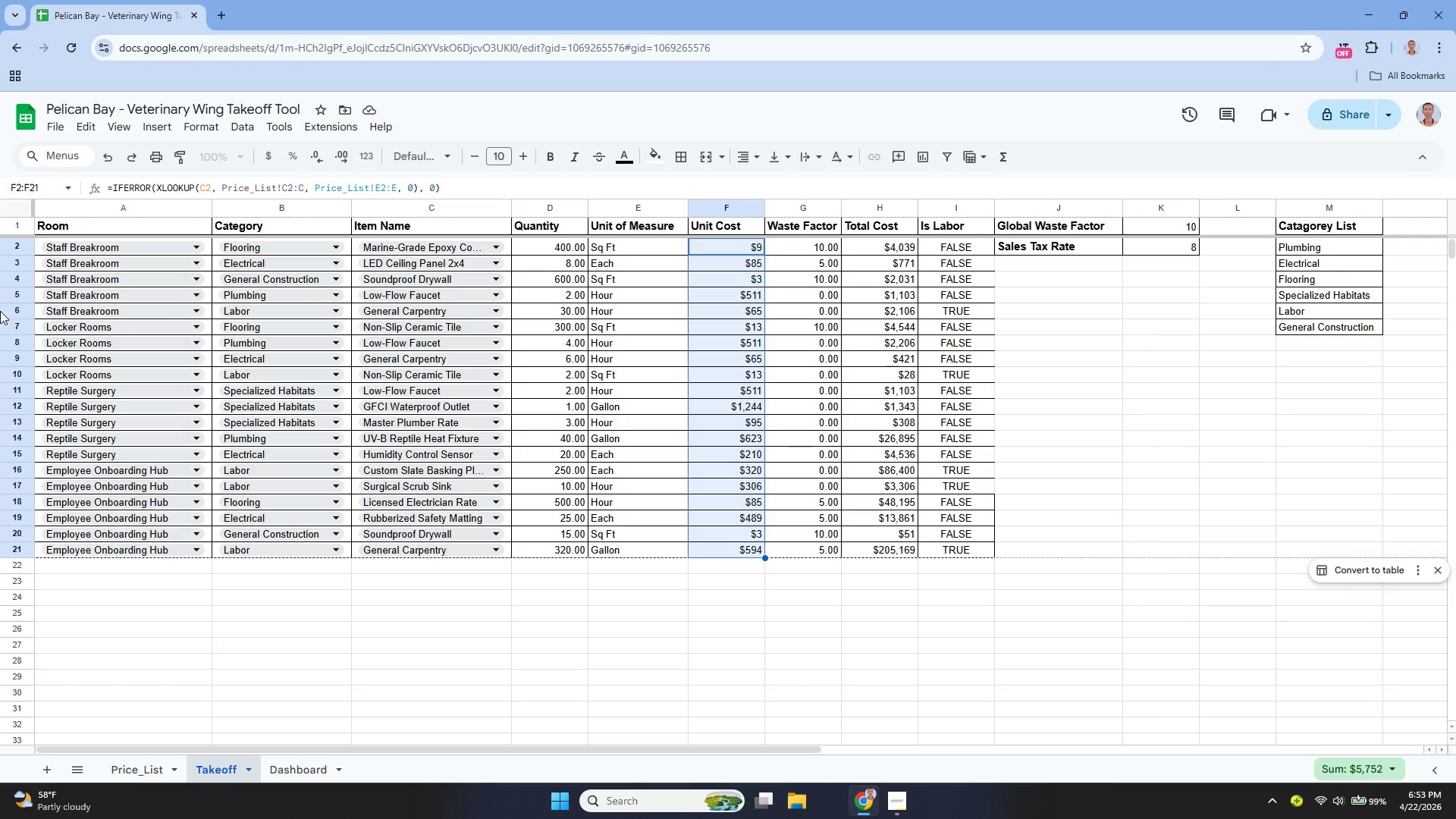 
left_click([872, 800])